 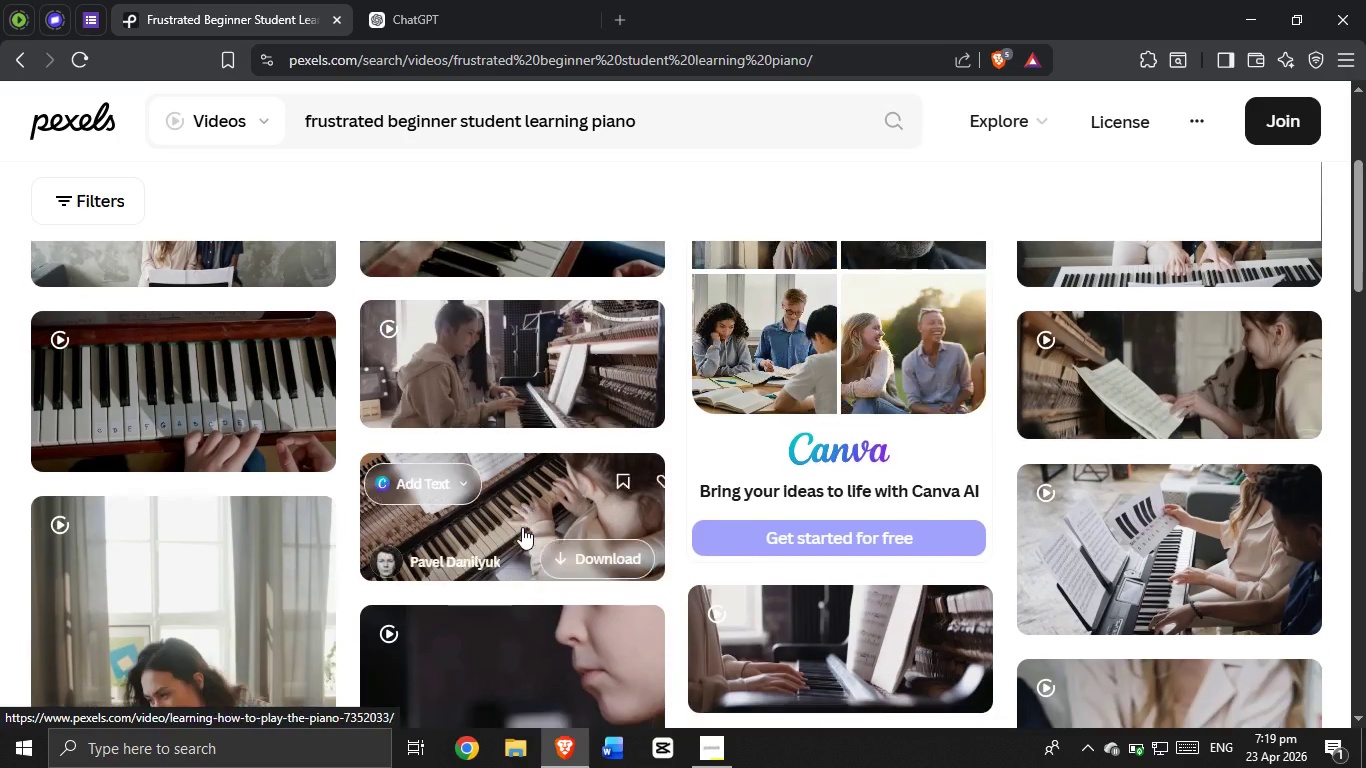 
scroll: coordinate [832, 460], scroll_direction: down, amount: 9.0
 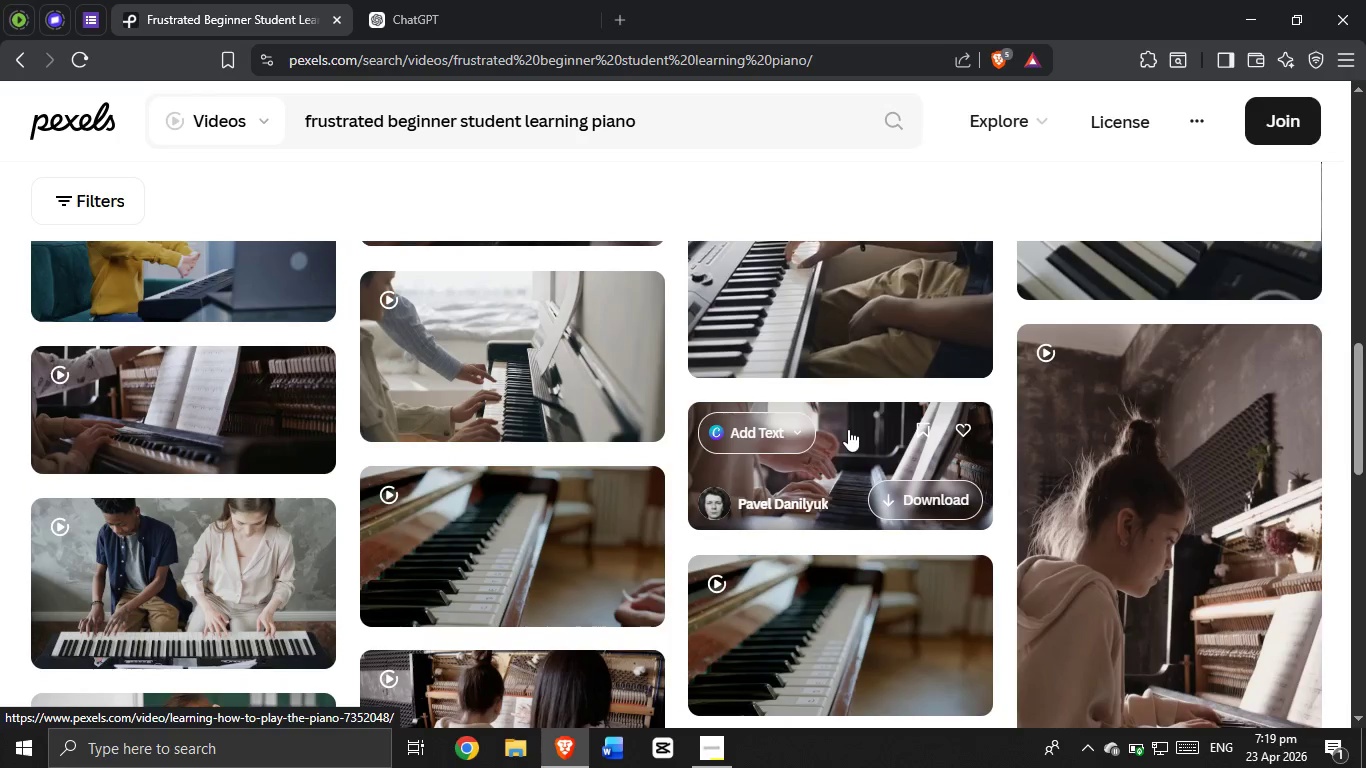 
scroll: coordinate [304, 581], scroll_direction: up, amount: 12.0
 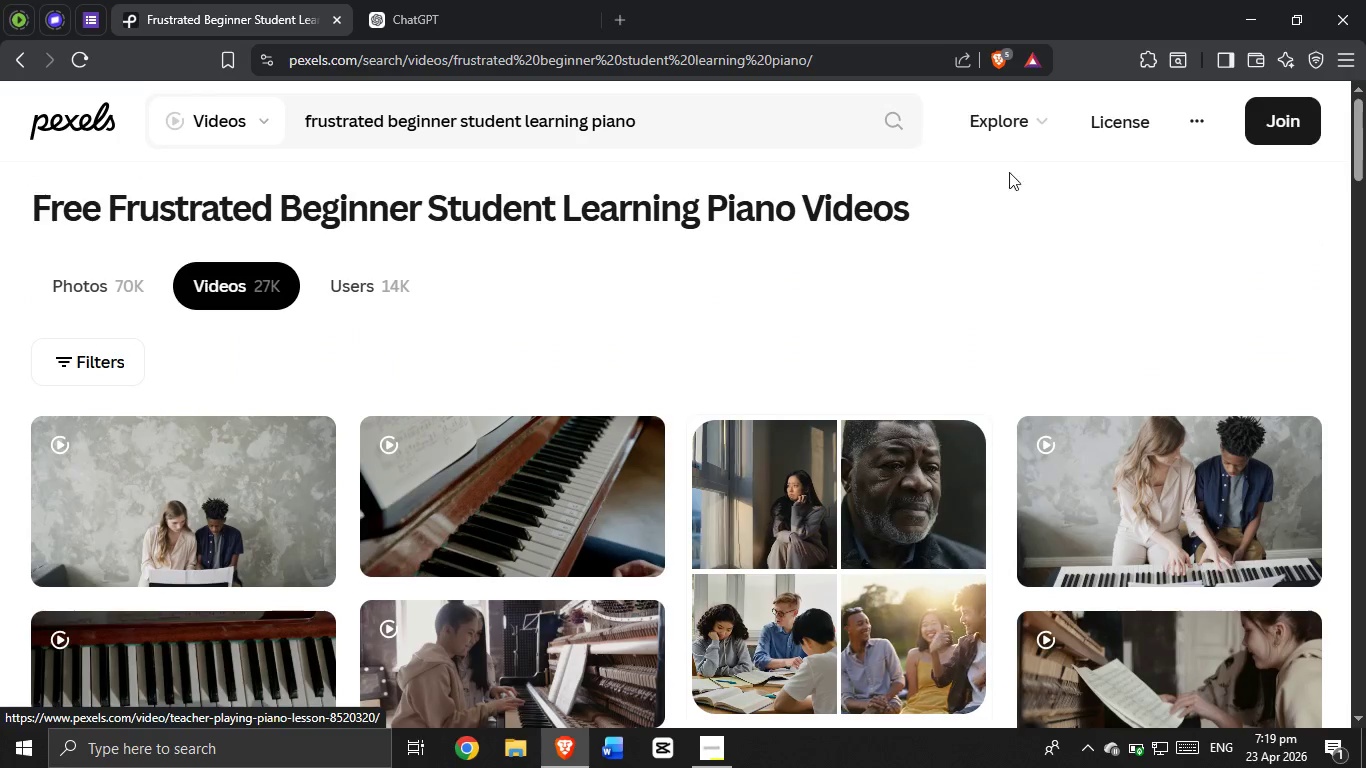 
scroll: coordinate [117, 244], scroll_direction: down, amount: 5.0
 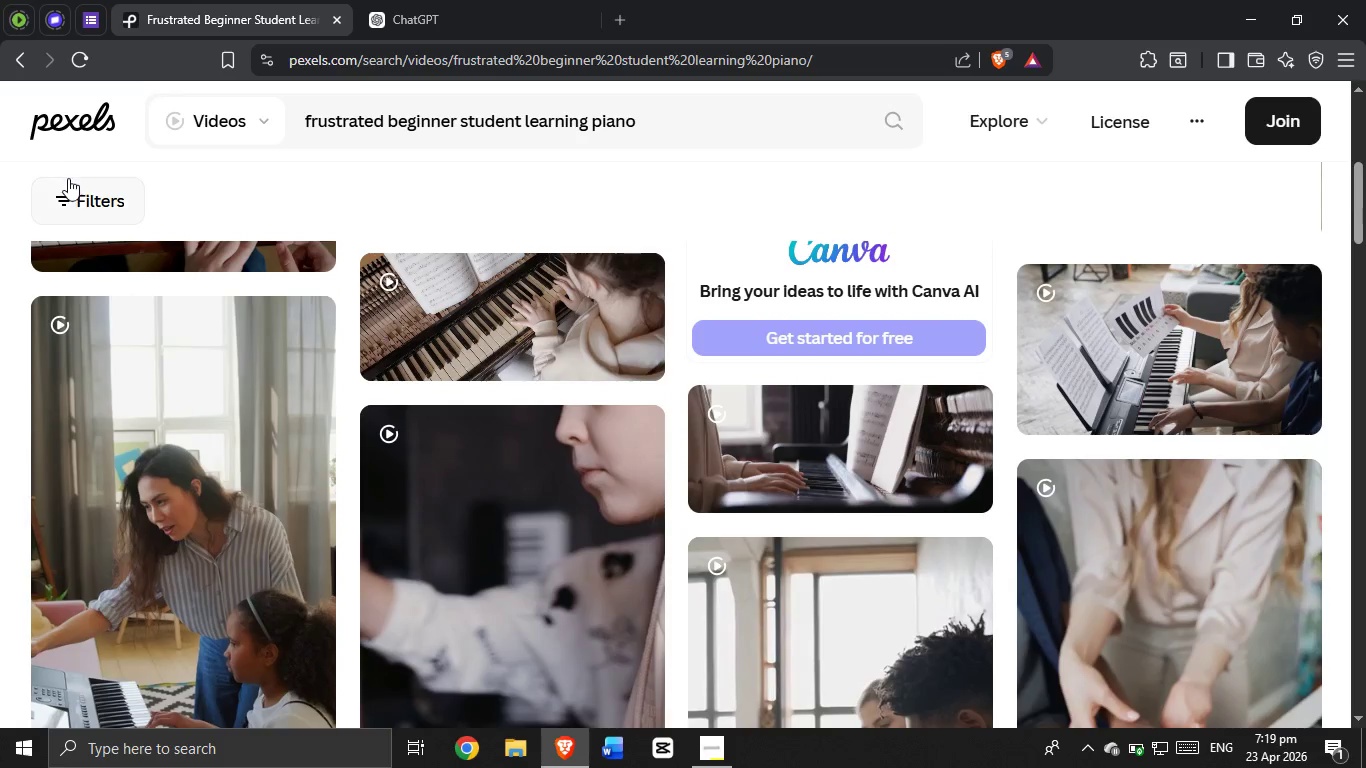 
left_click([73, 186])
 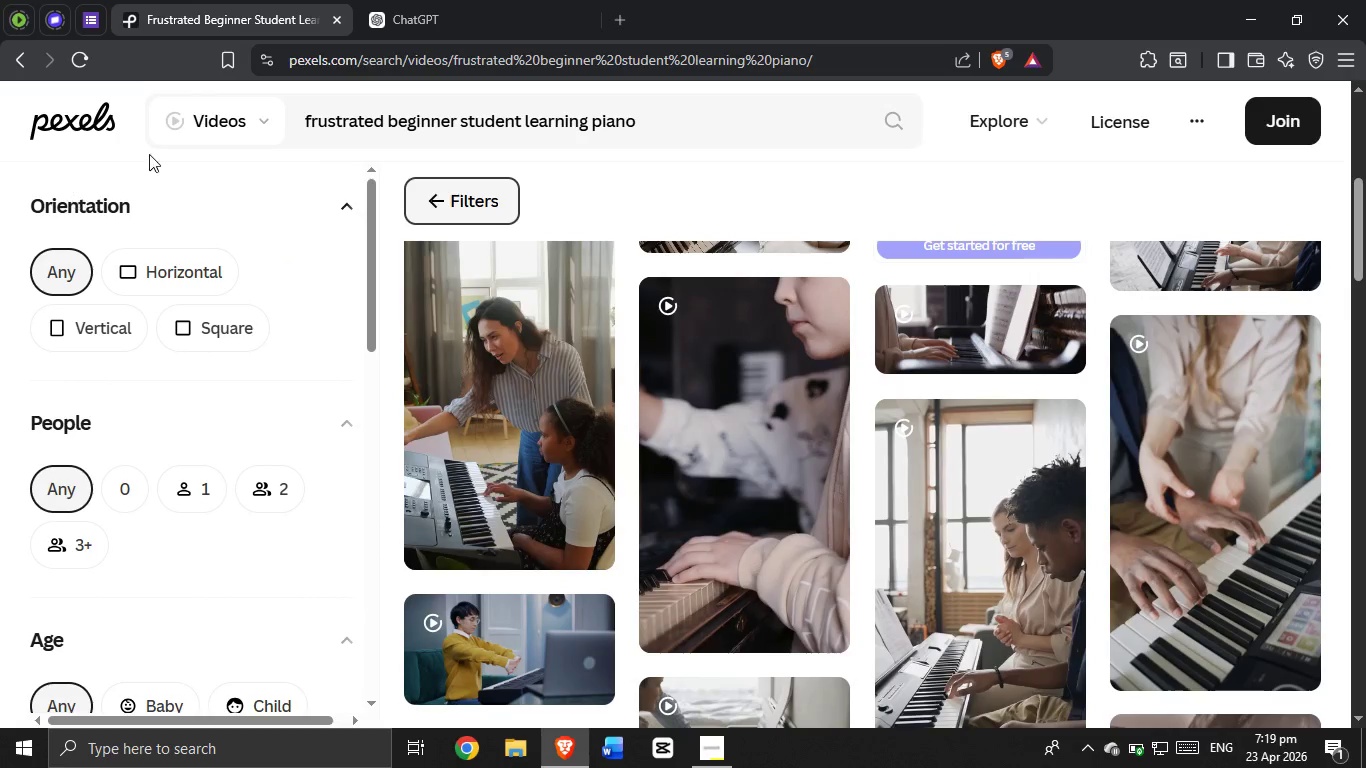 
left_click([125, 327])
 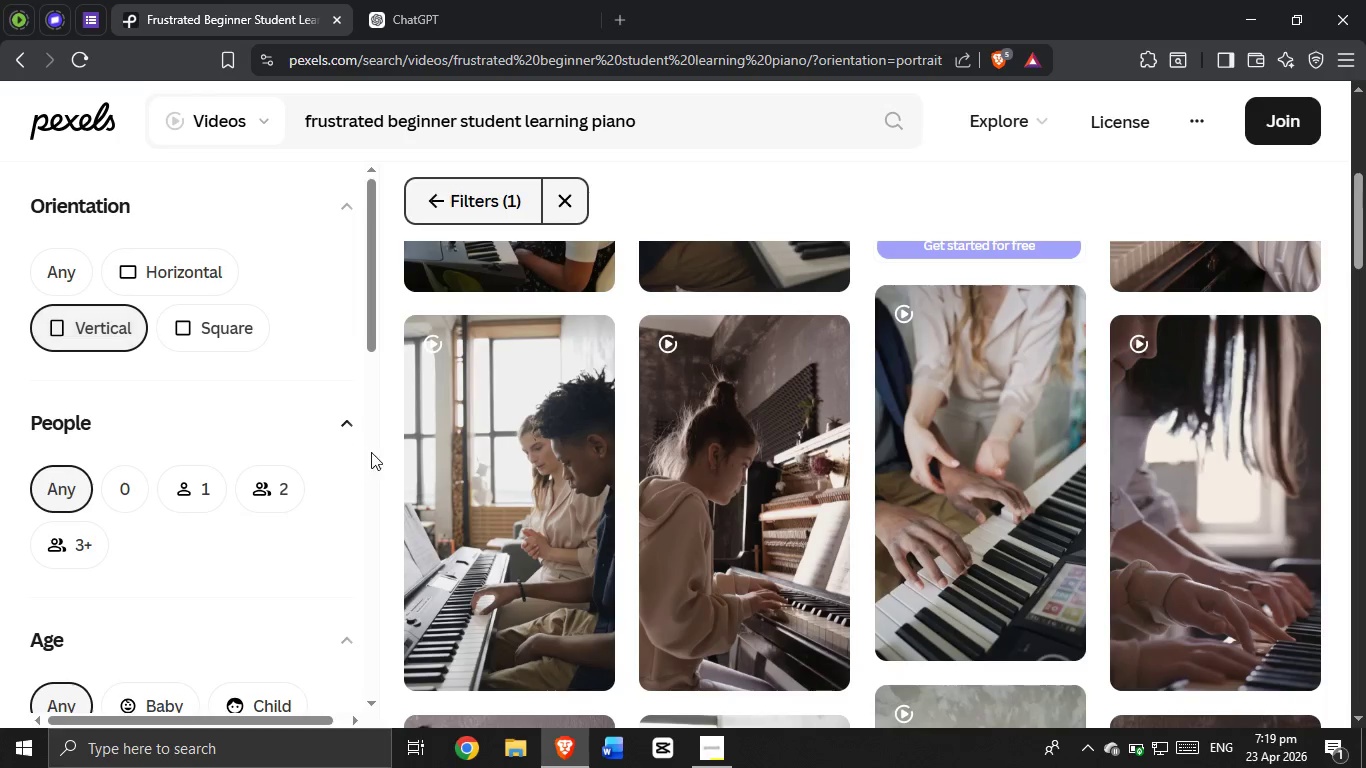 
wait(5.22)
 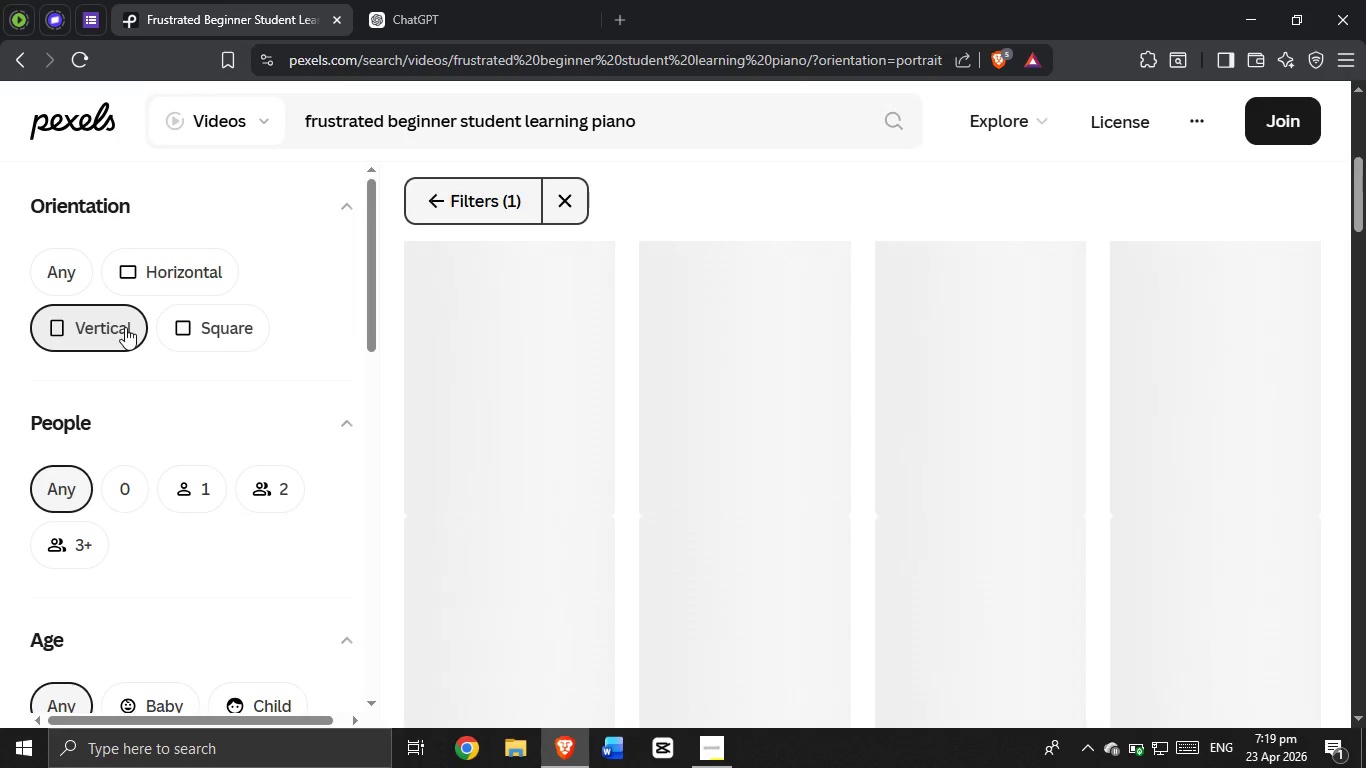 
scroll: coordinate [739, 498], scroll_direction: up, amount: 3.0
 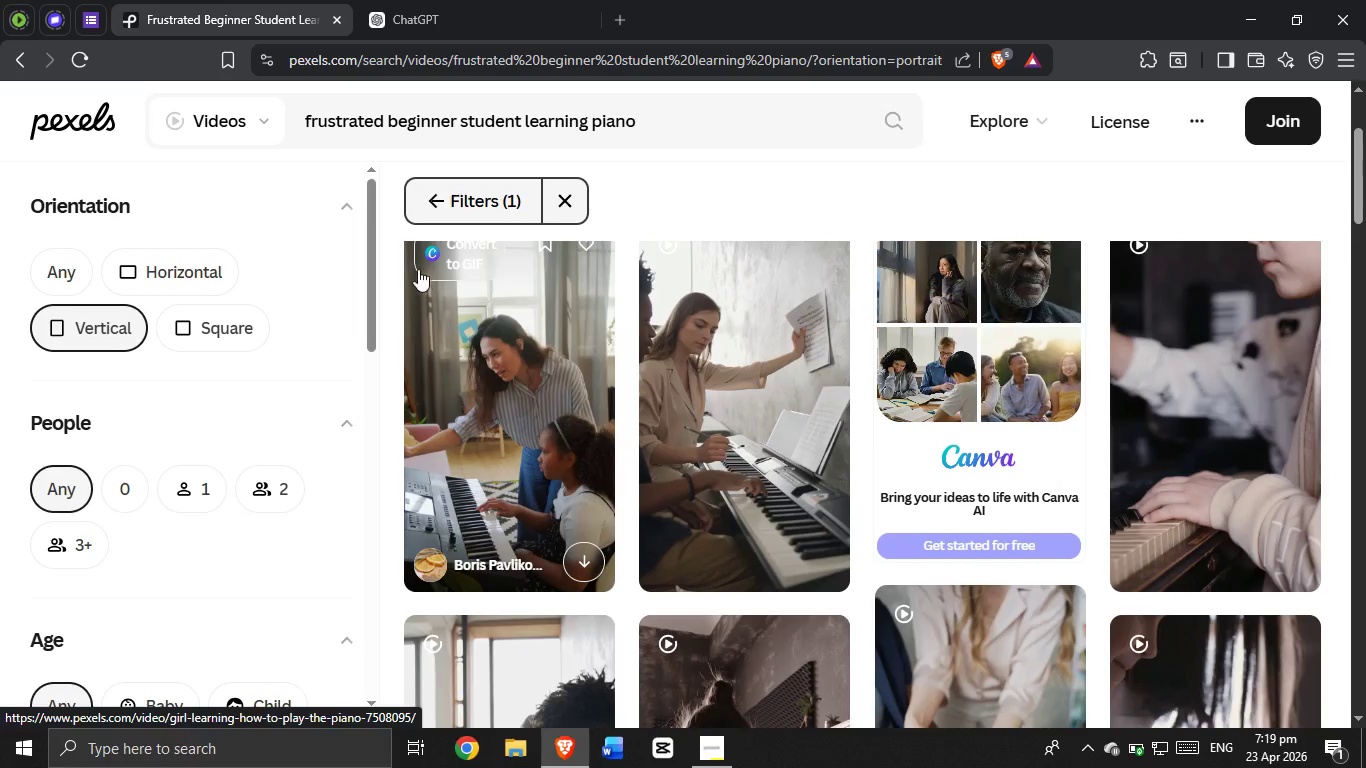 
left_click([445, 186])
 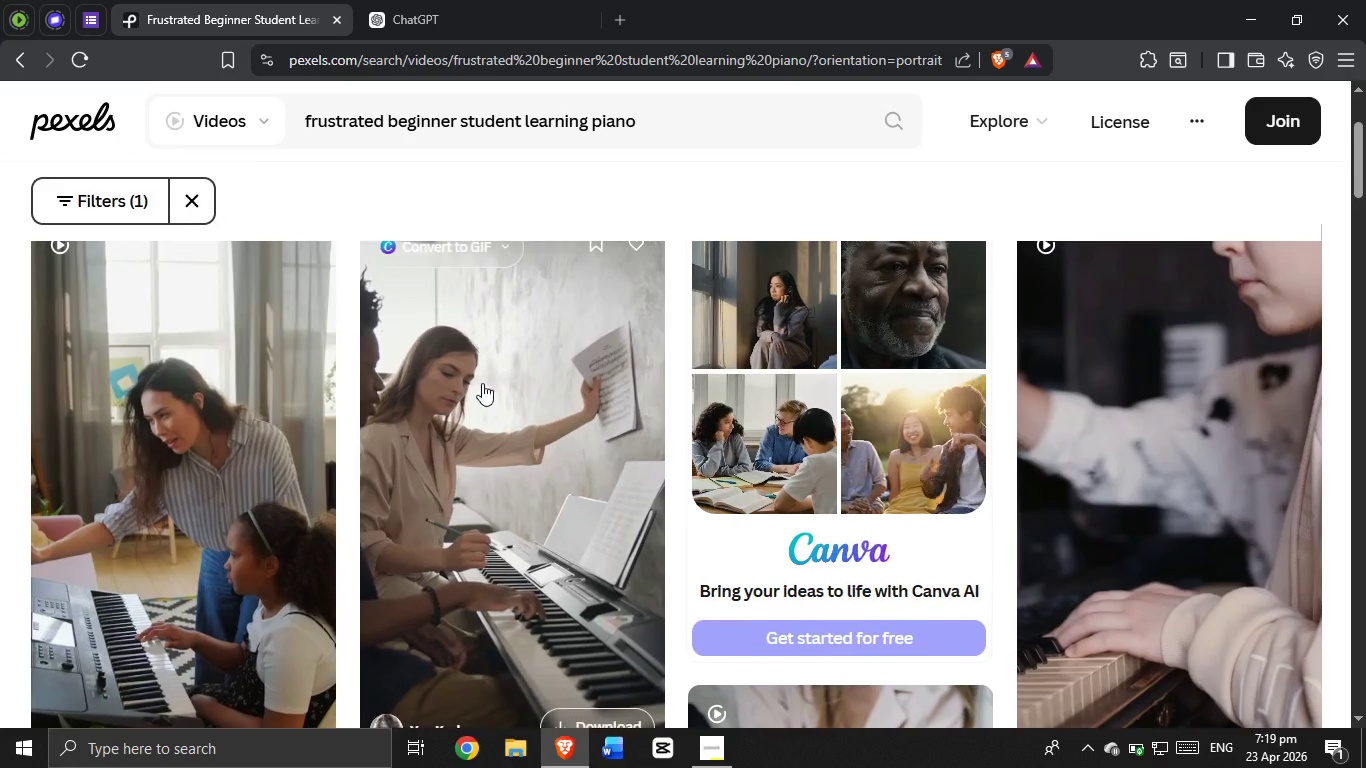 
scroll: coordinate [477, 422], scroll_direction: up, amount: 2.0
 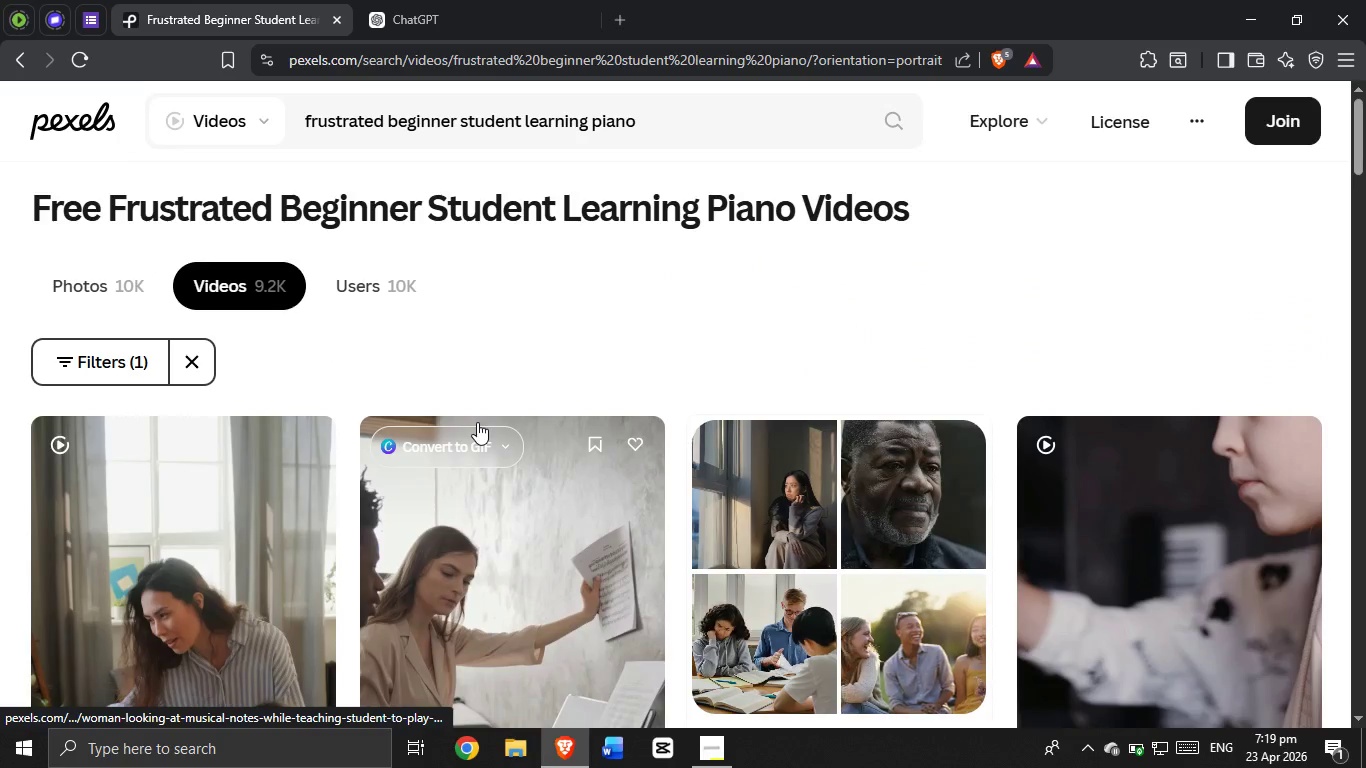 
scroll: coordinate [477, 422], scroll_direction: down, amount: 3.0
 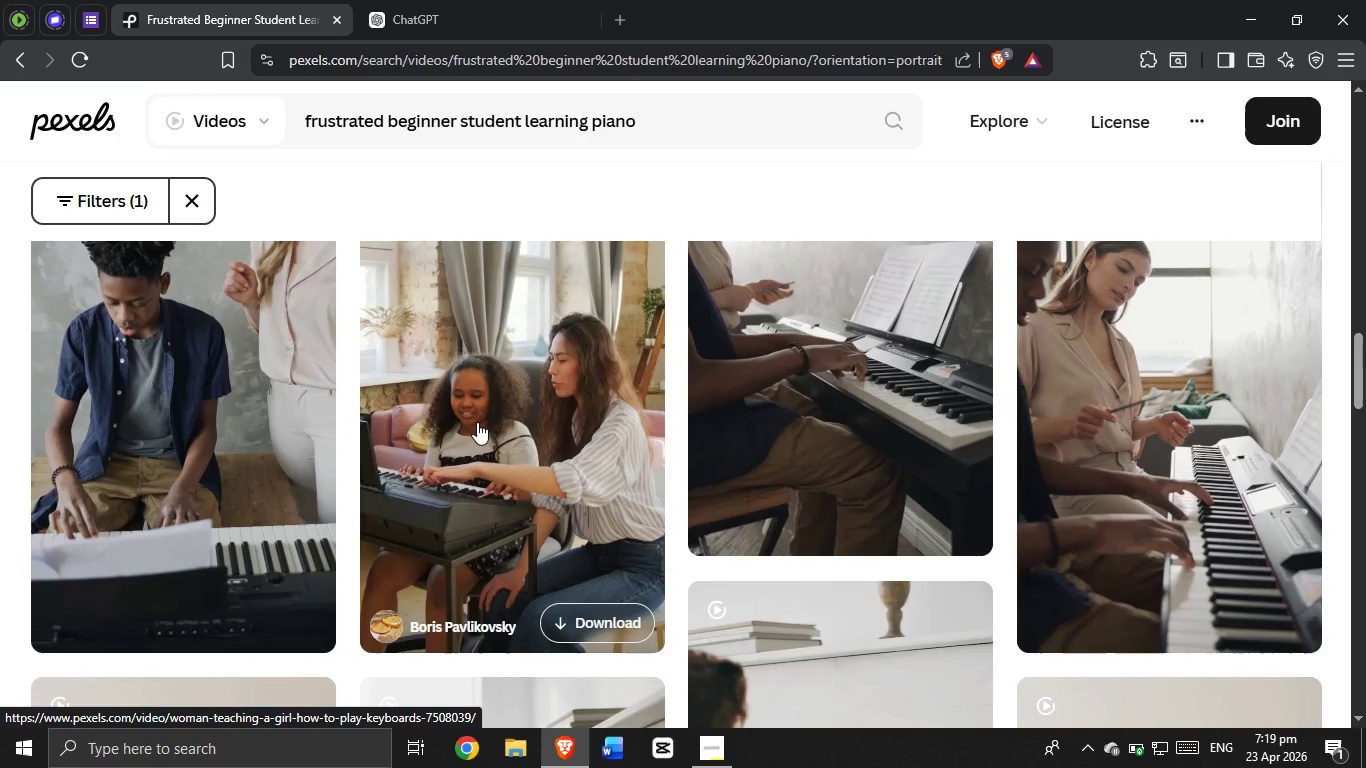 
scroll: coordinate [404, 481], scroll_direction: up, amount: 5.0
 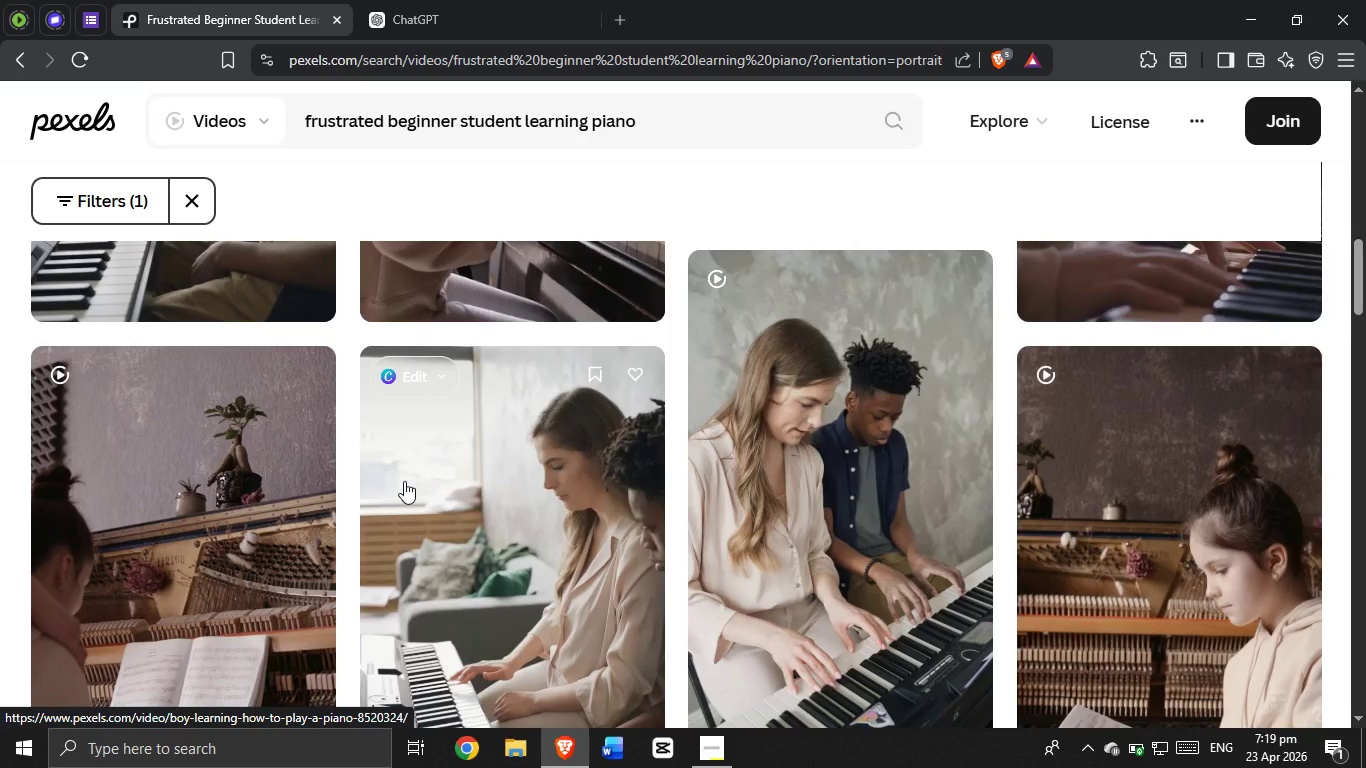 
scroll: coordinate [461, 491], scroll_direction: none, amount: 0.0
 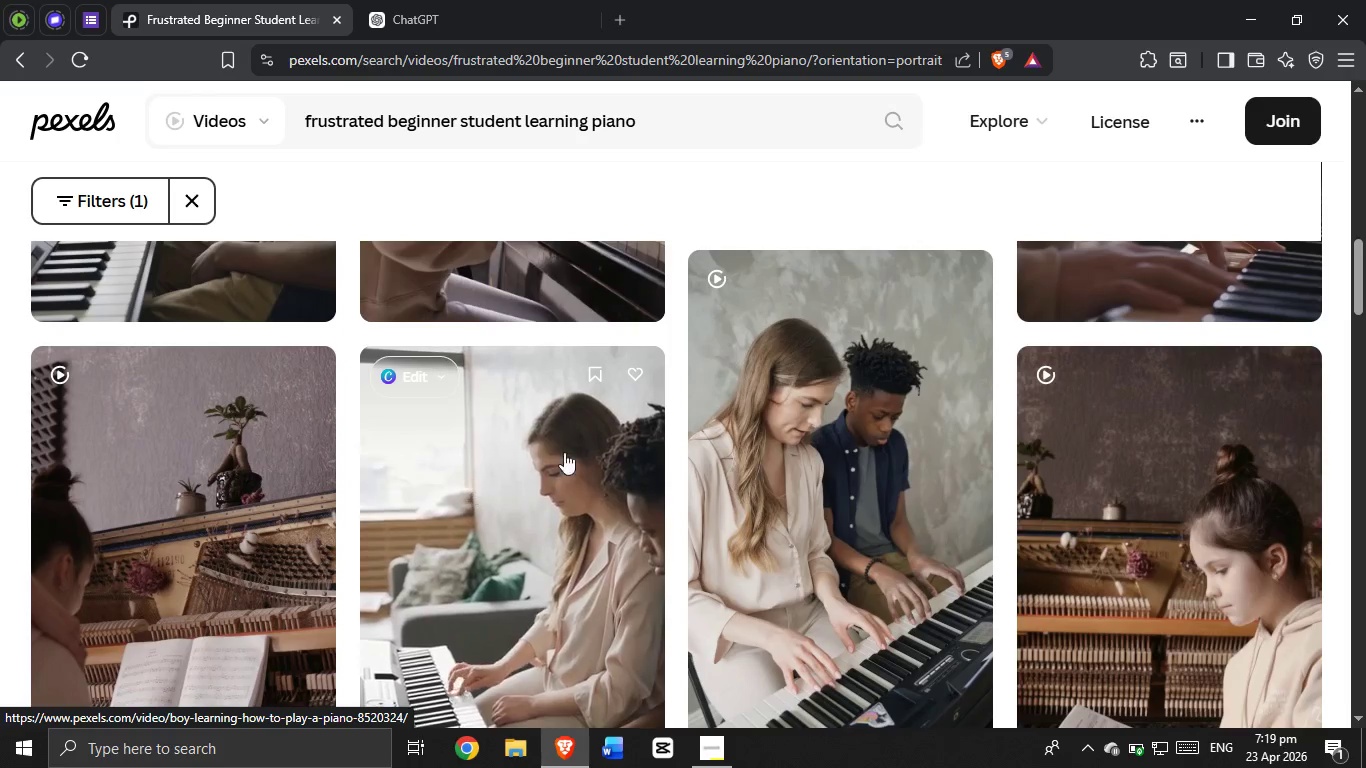 
left_click([758, 404])
 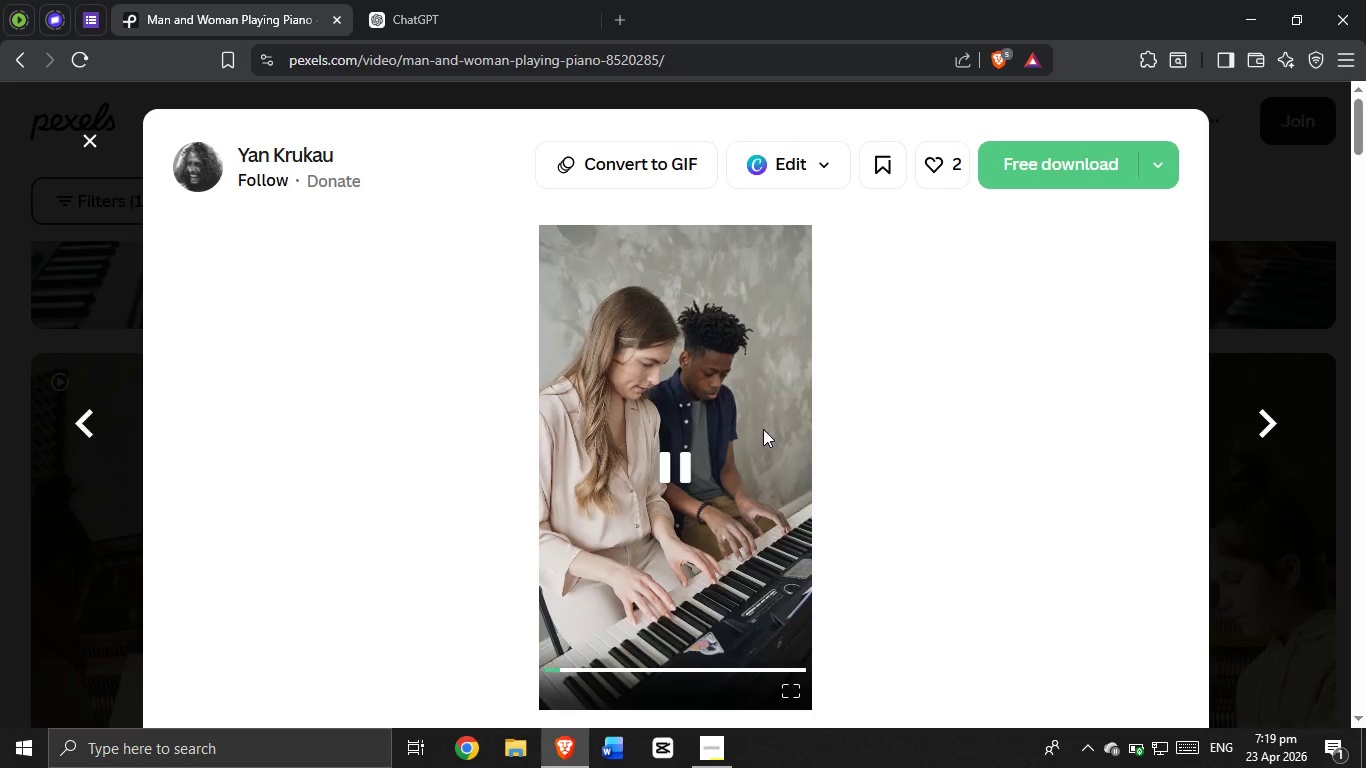 
wait(5.27)
 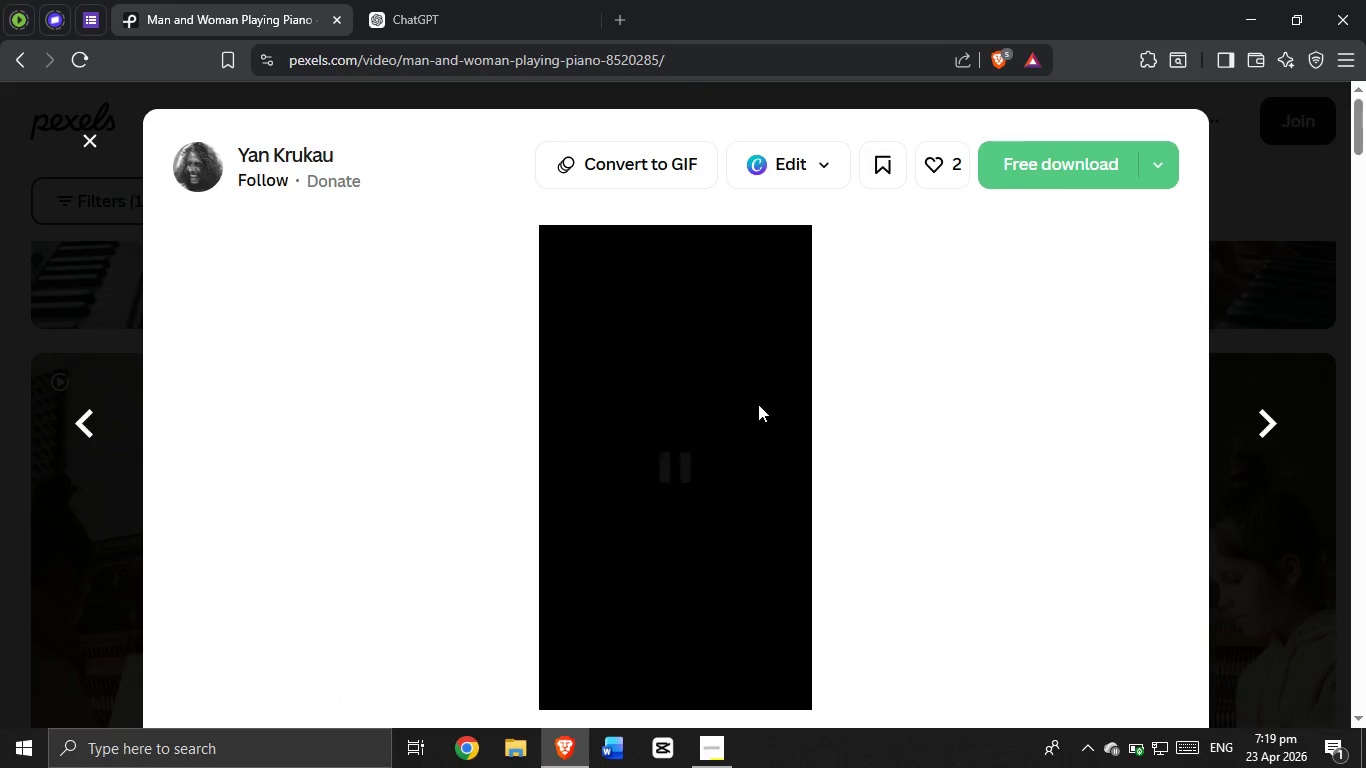 
scroll: coordinate [772, 491], scroll_direction: down, amount: 11.0
 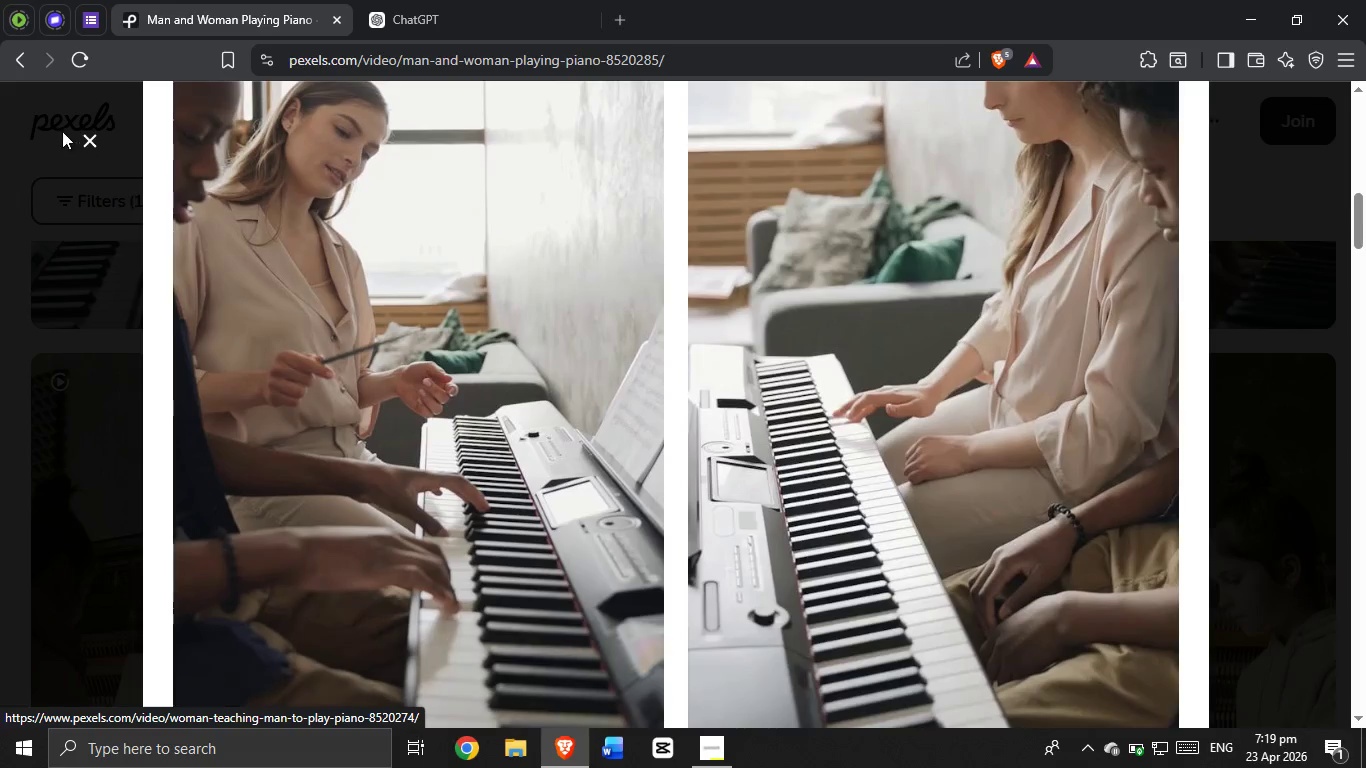 
left_click([85, 147])
 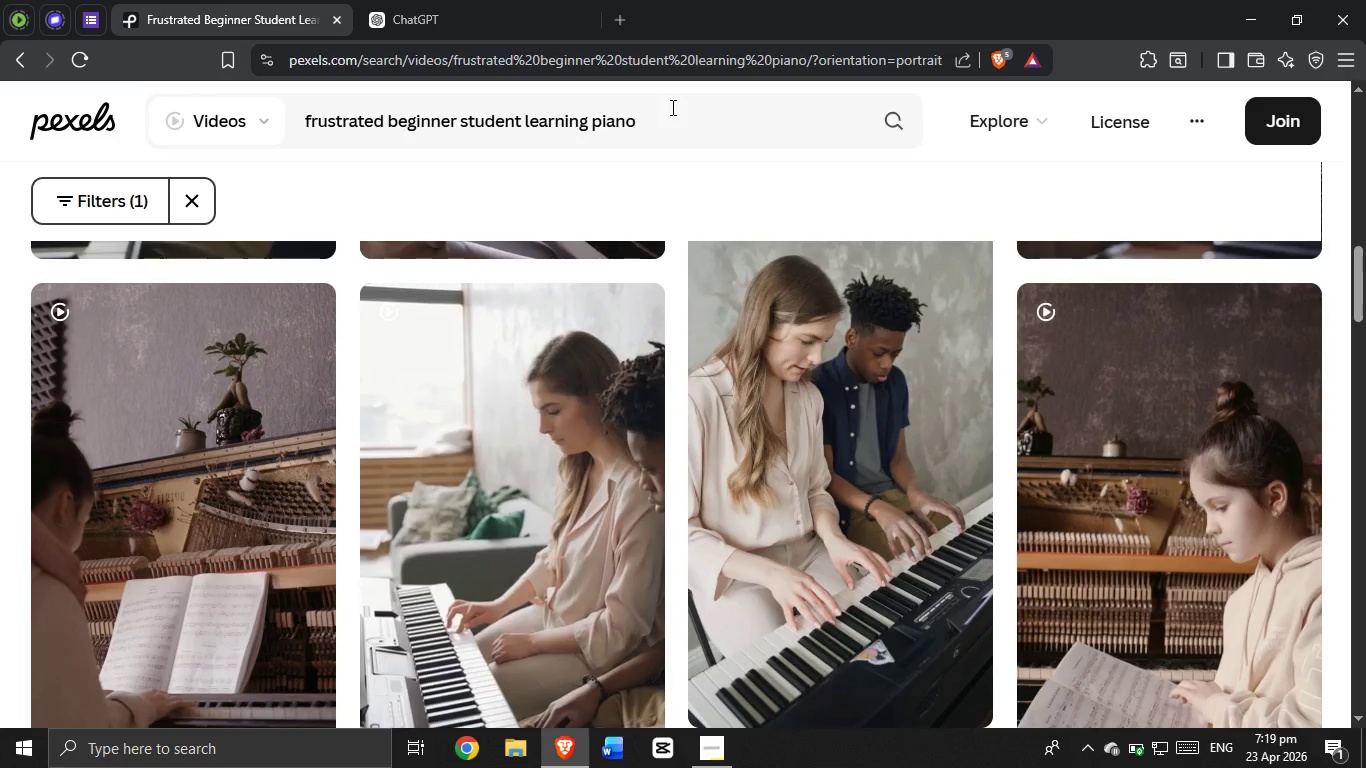 
left_click_drag(start_coordinate=[674, 128], to_coordinate=[298, 91])
 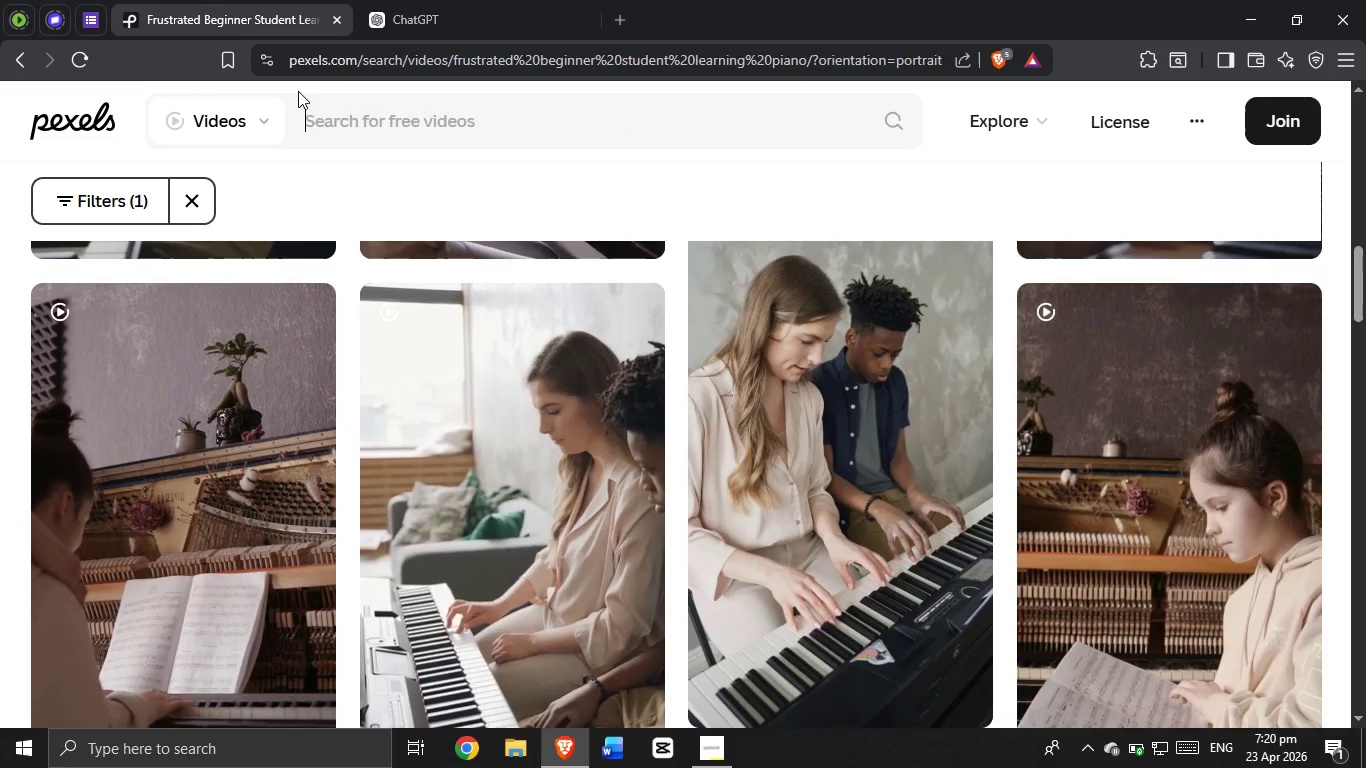 
key(Backspace)
 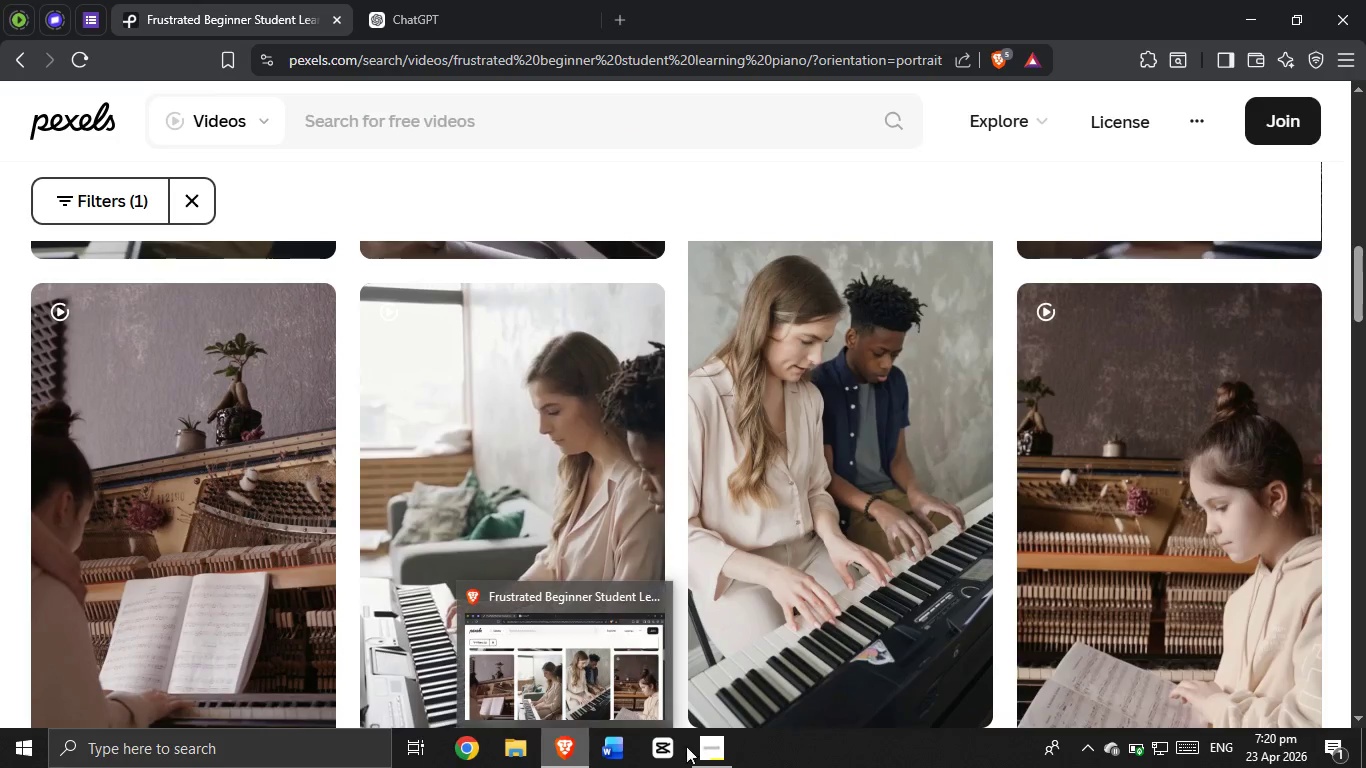 
left_click([708, 761])